 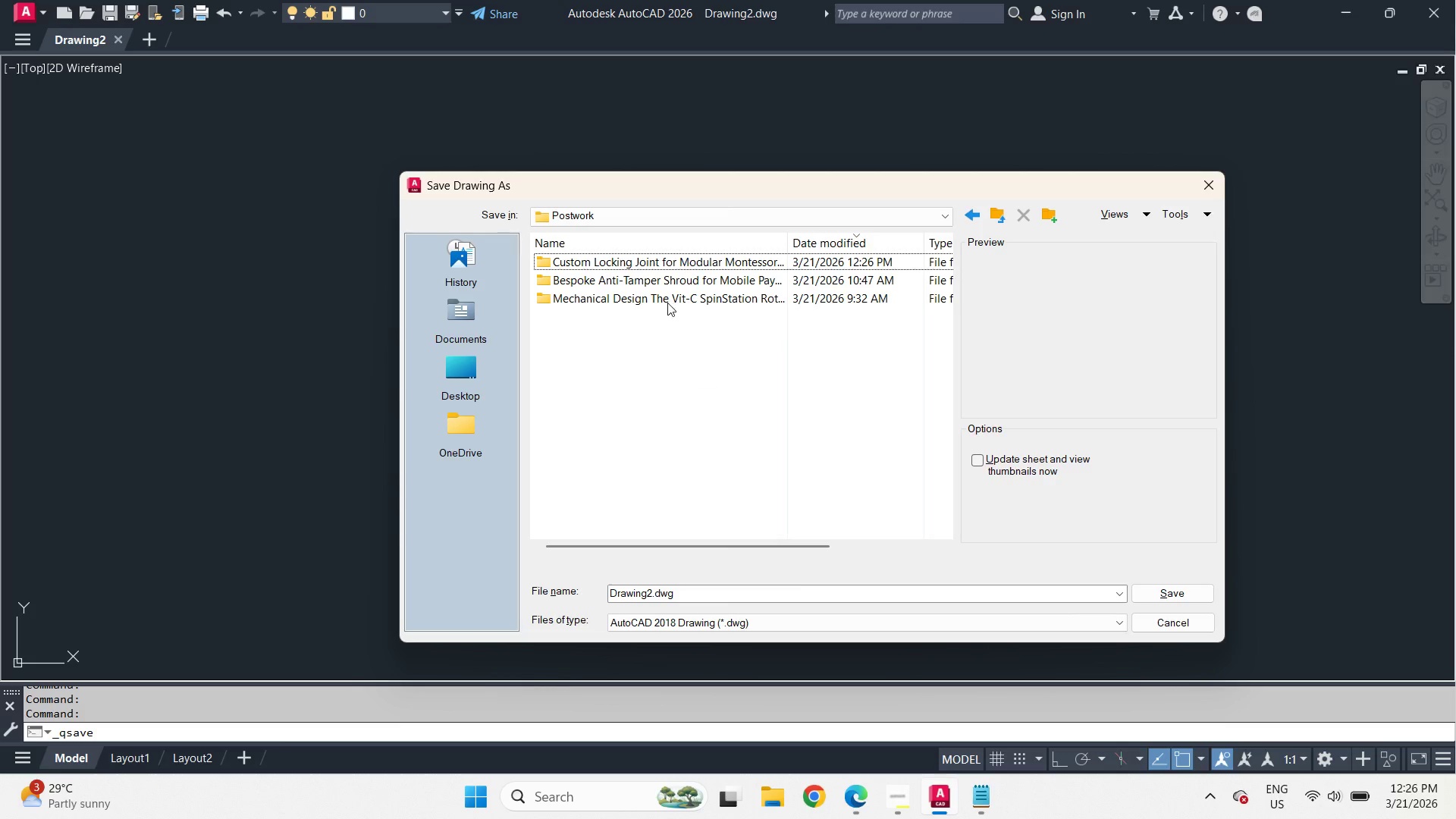 
double_click([647, 261])
 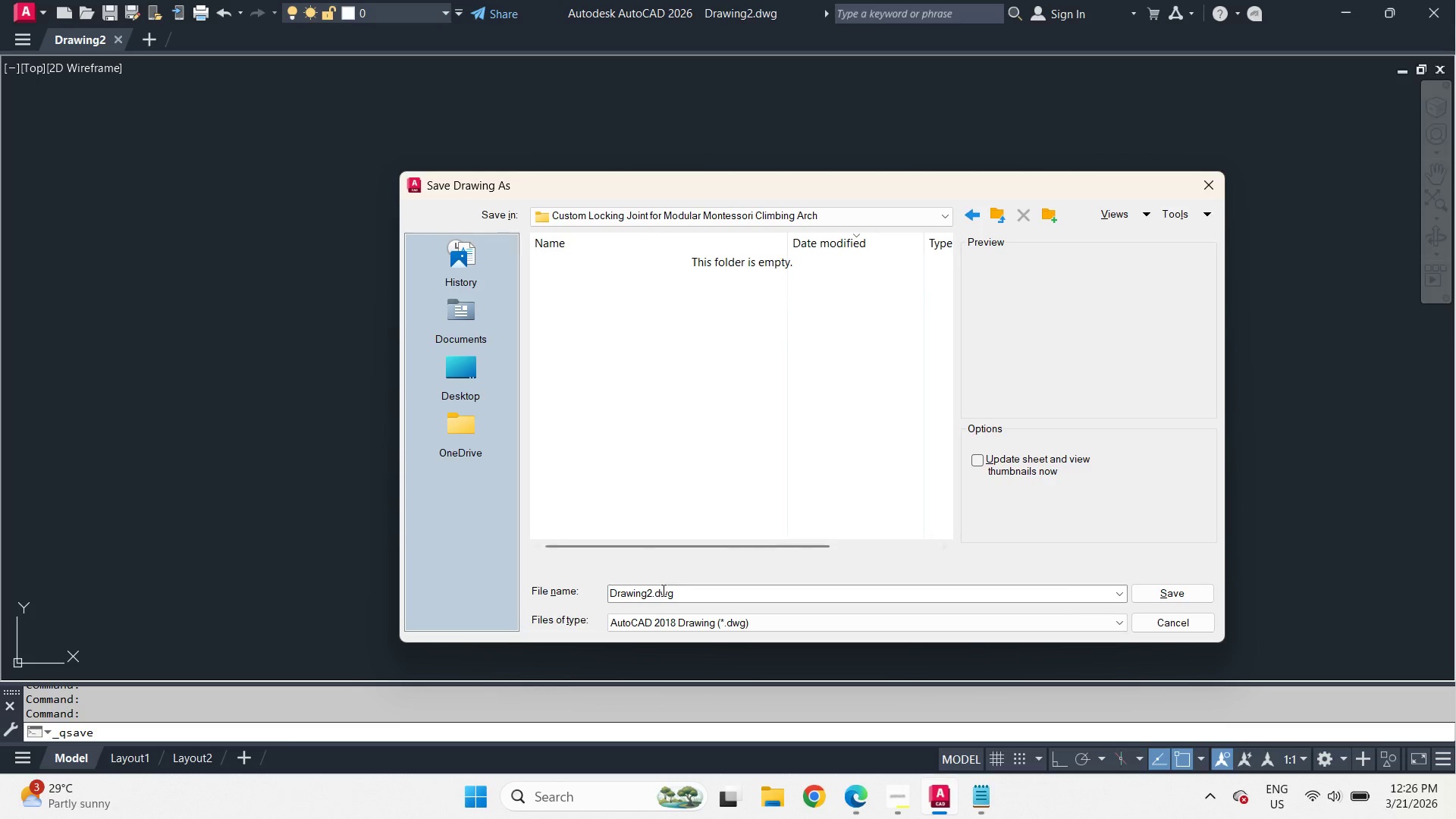 
left_click([691, 600])
 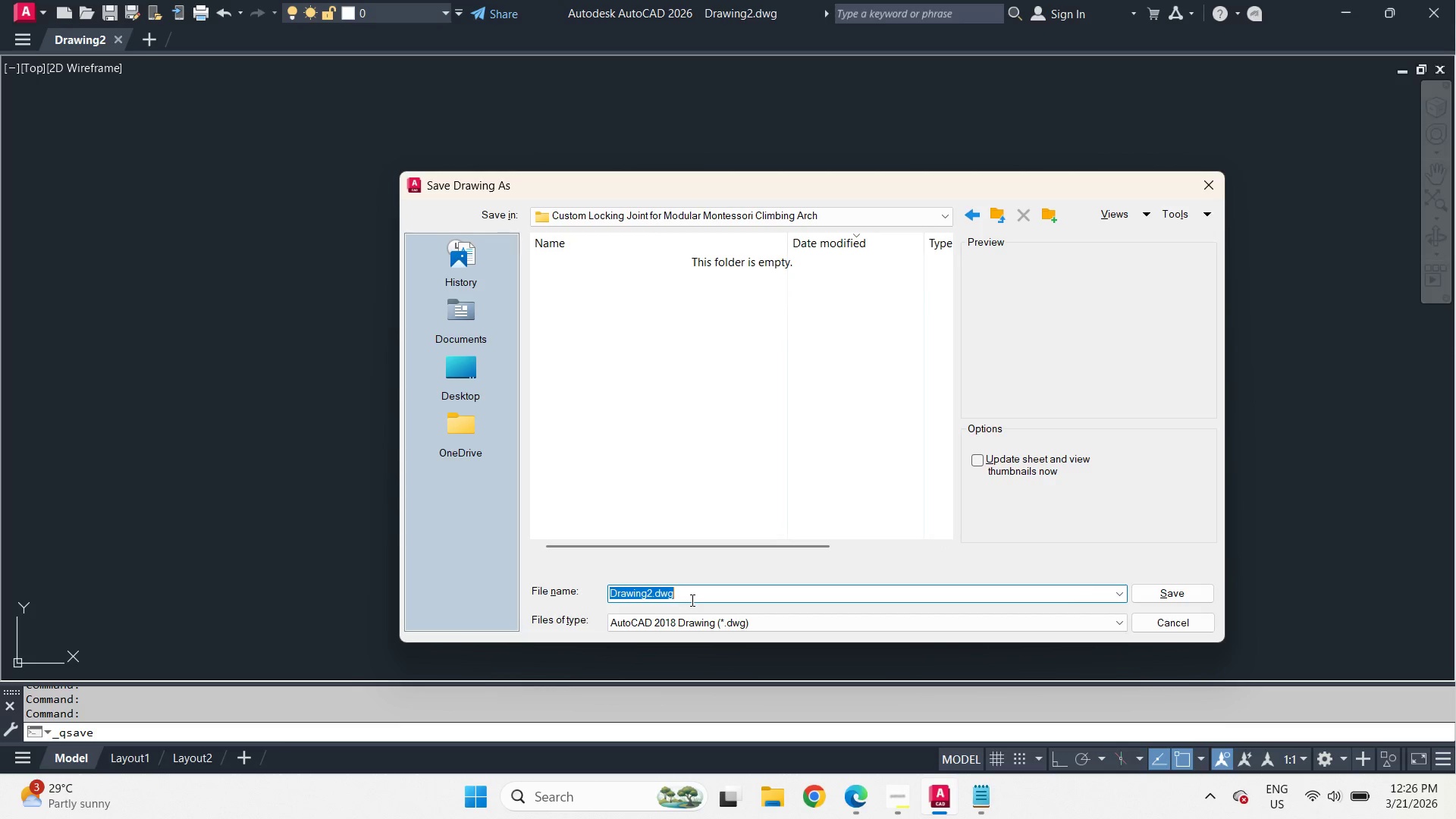 
type(cad file)
 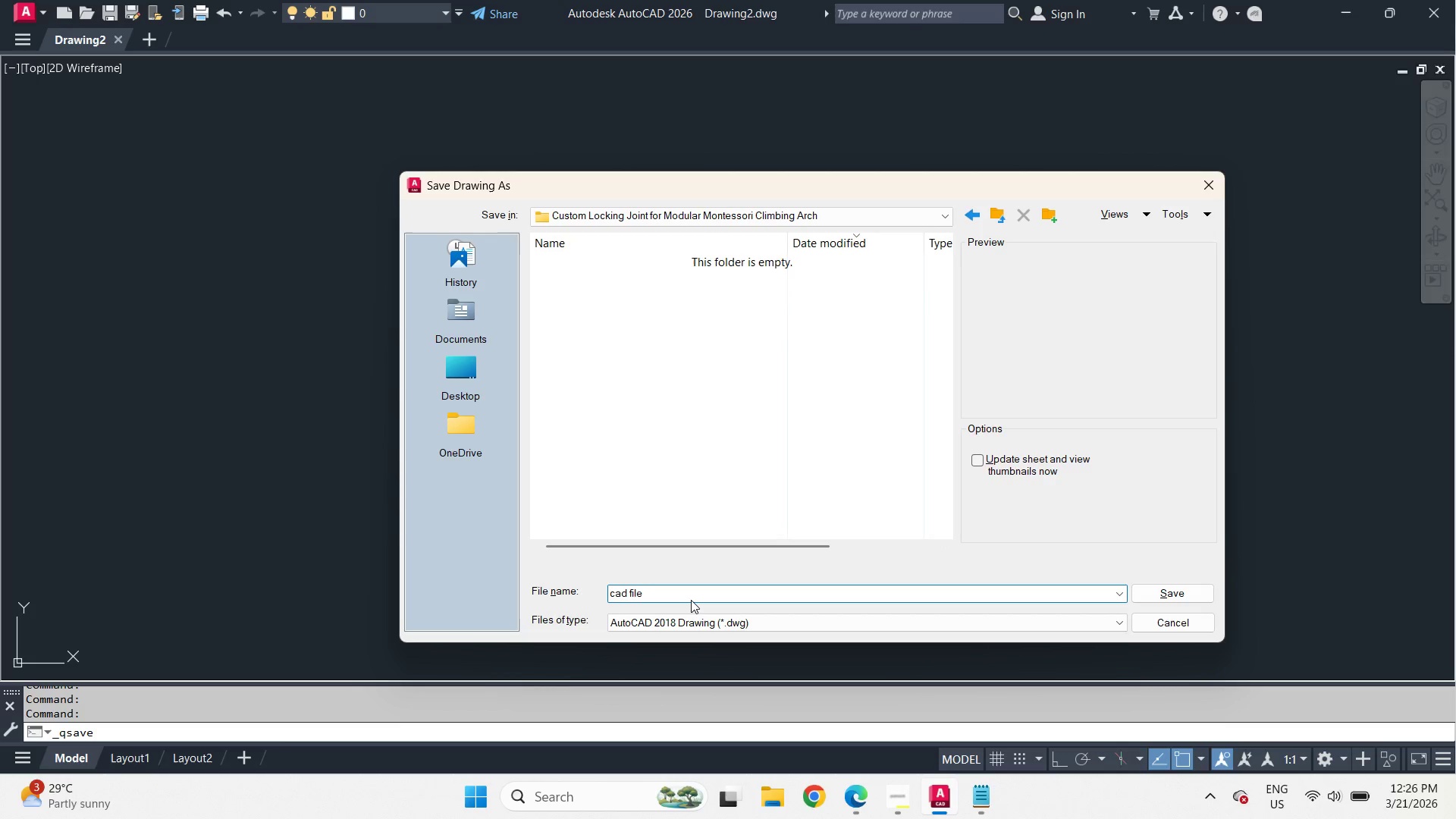 
key(Enter)
 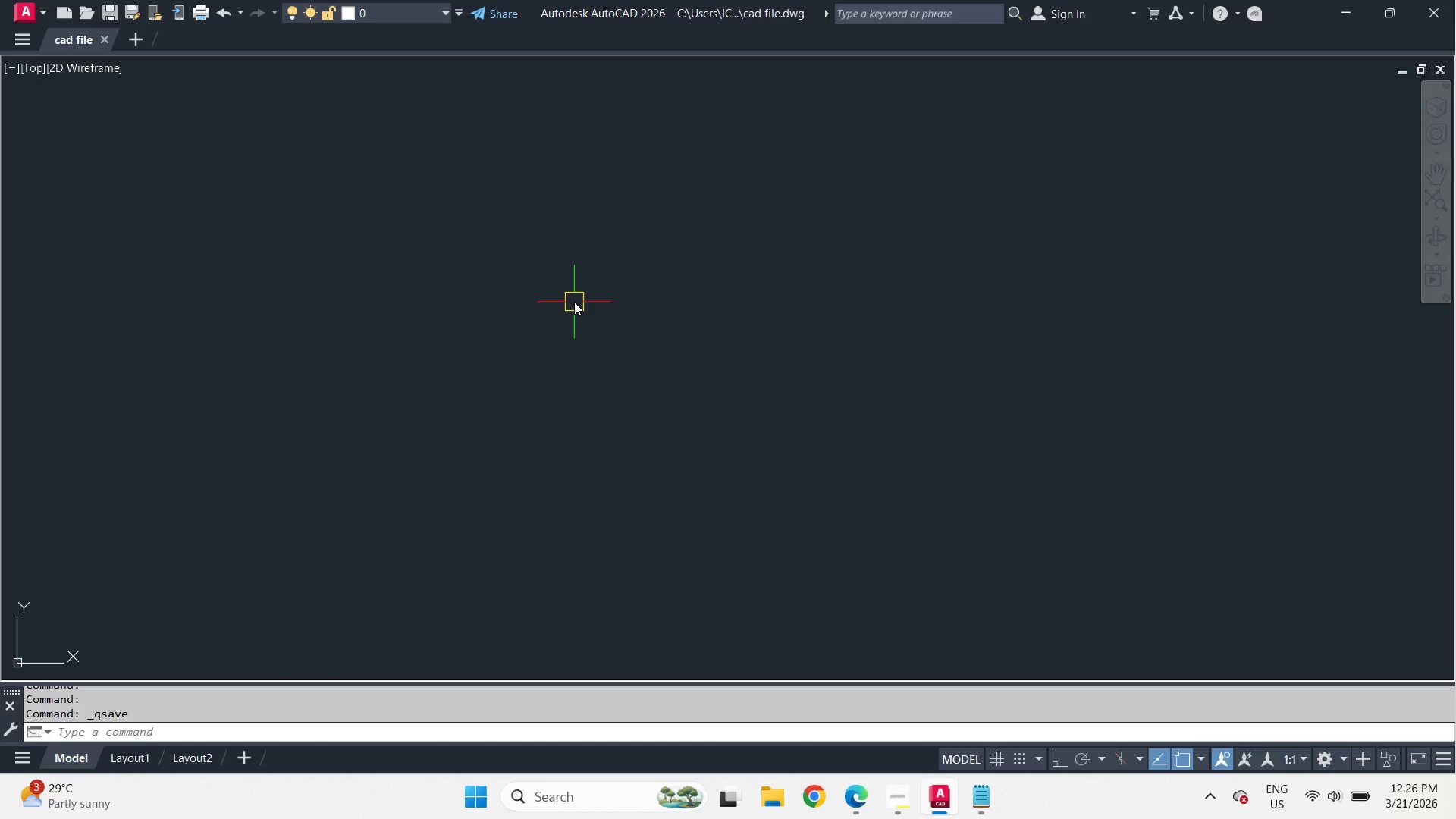 
scroll: coordinate [795, 306], scroll_direction: down, amount: 1.0
 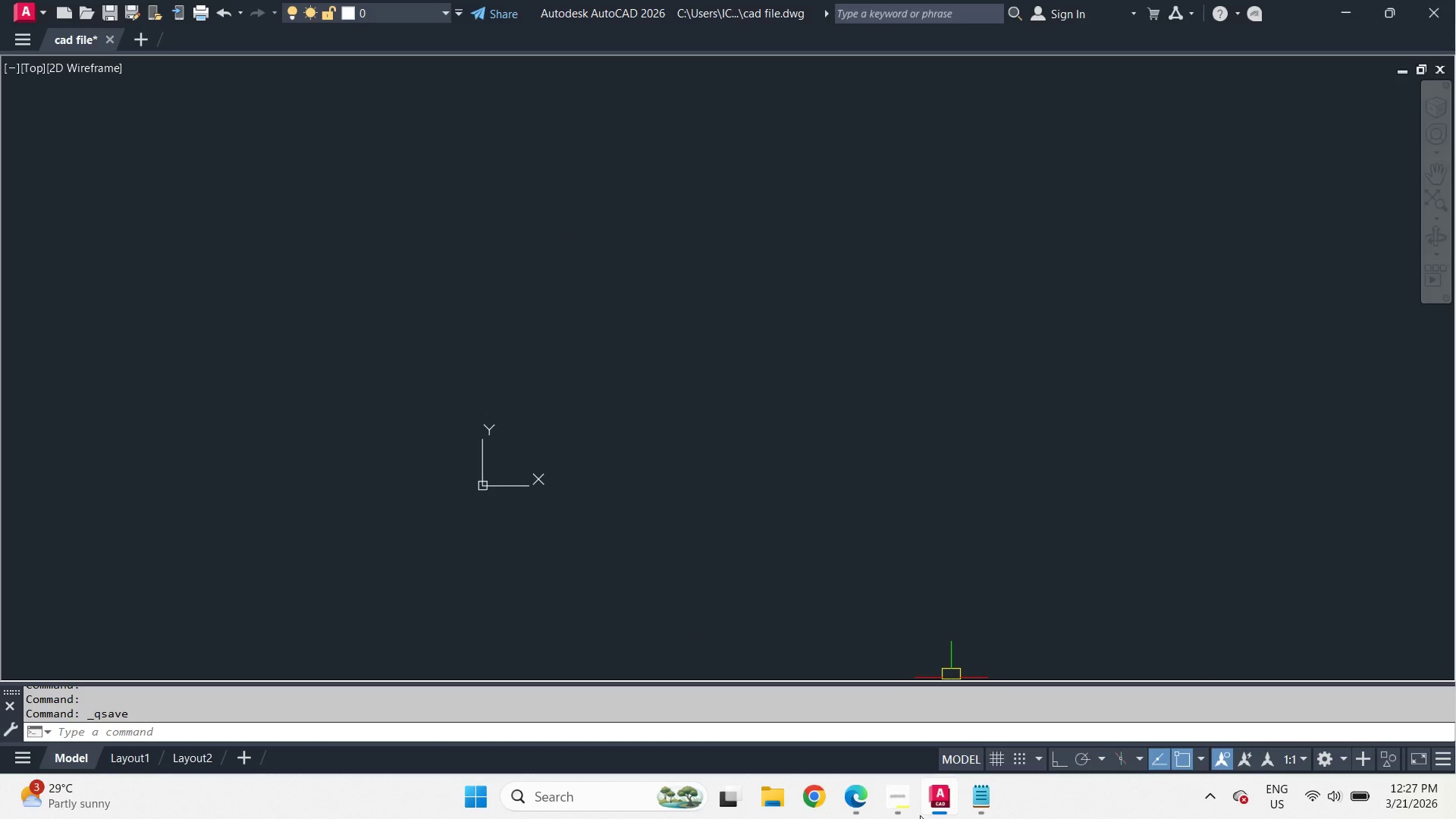 
left_click([891, 810])